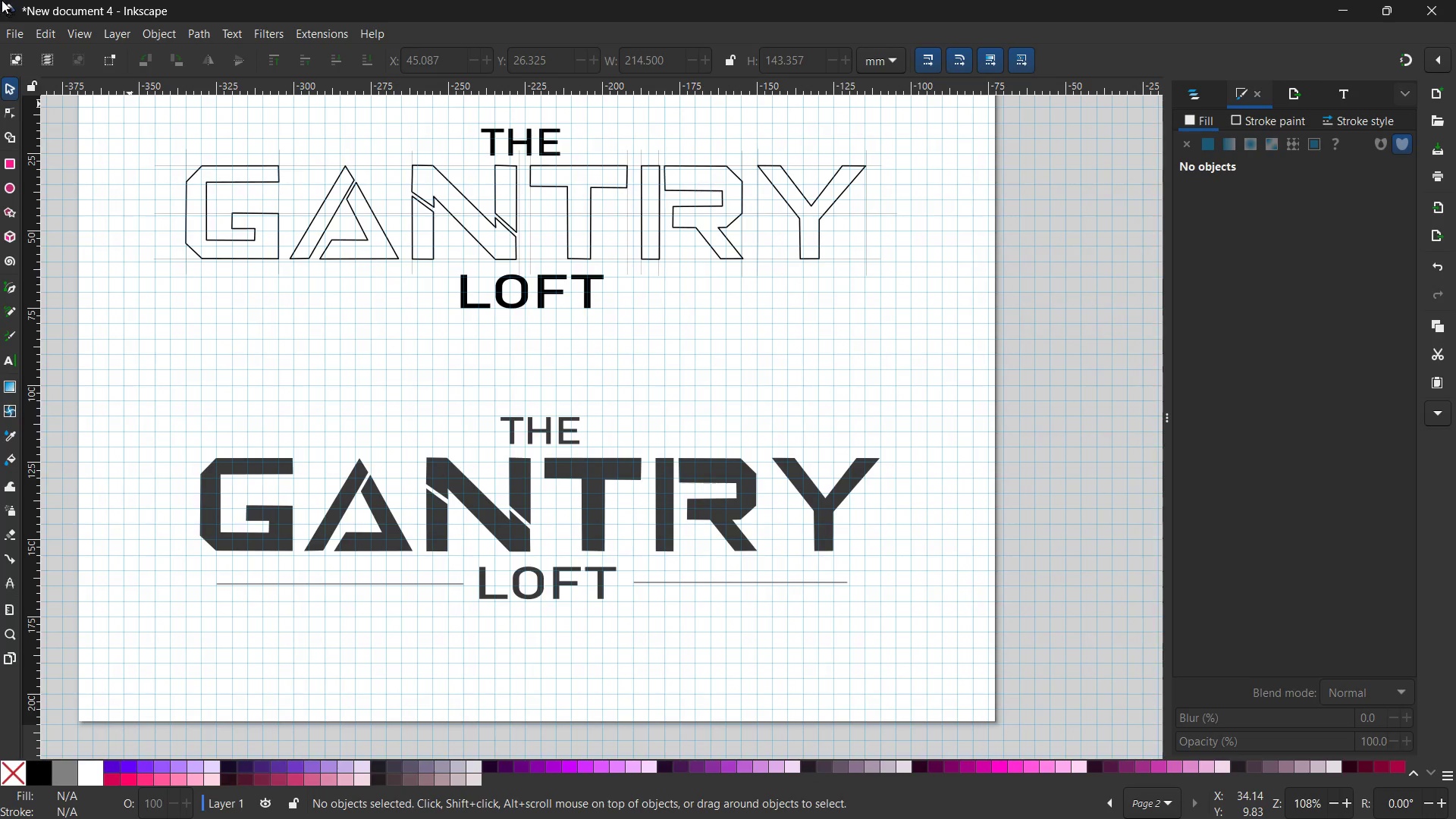 
left_click([79, 24])
 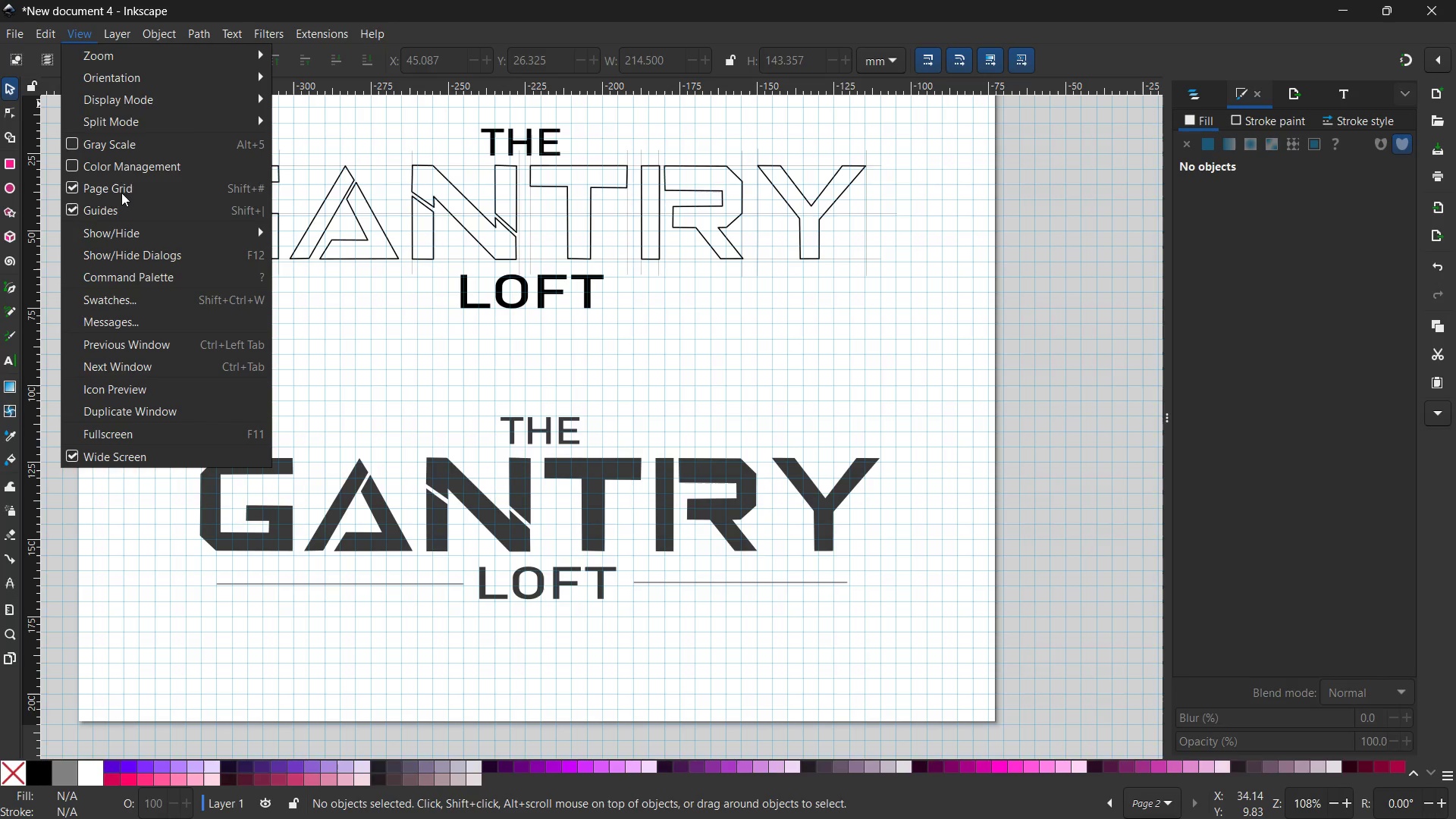 
left_click([124, 187])
 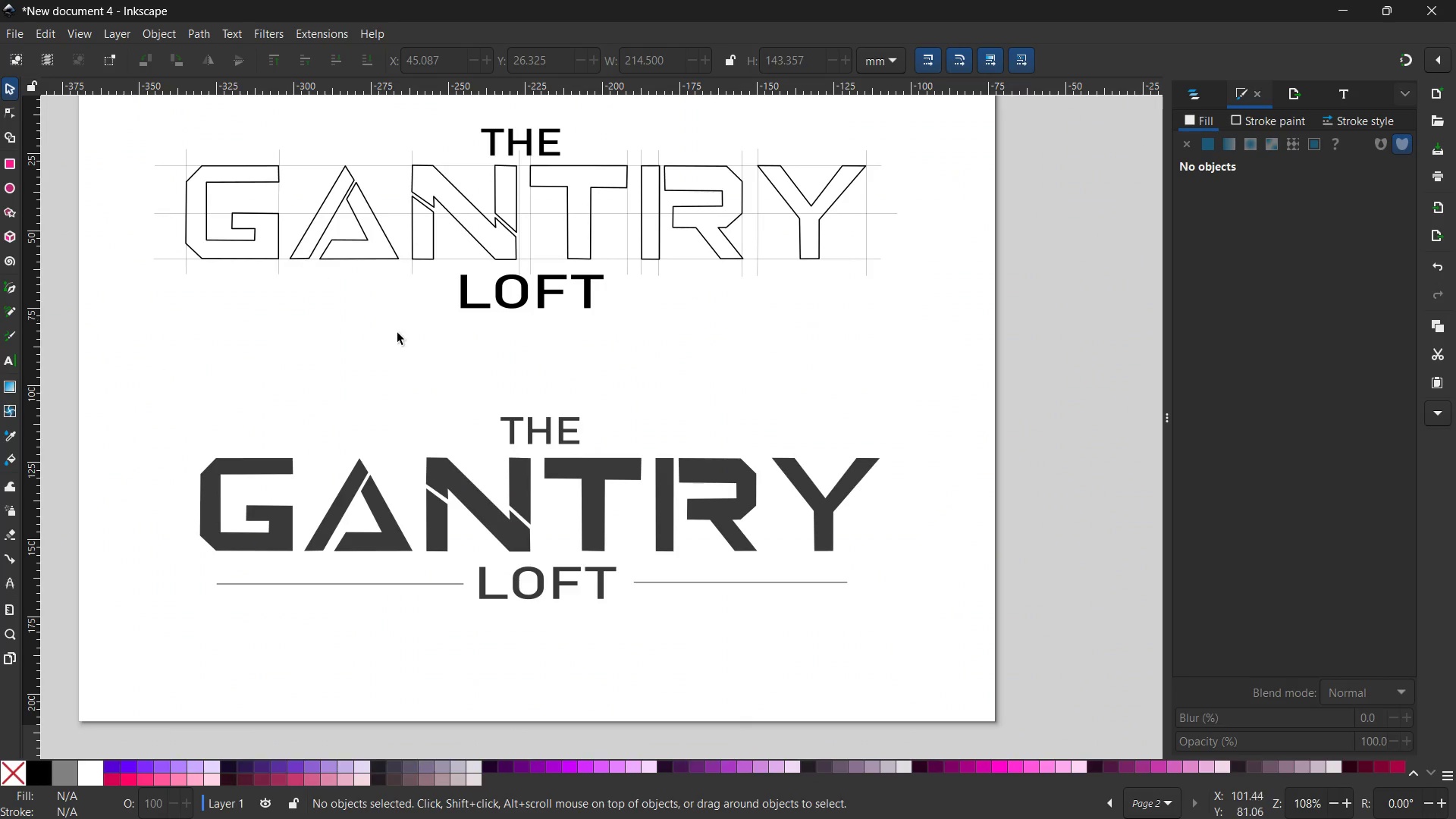 
double_click([399, 336])
 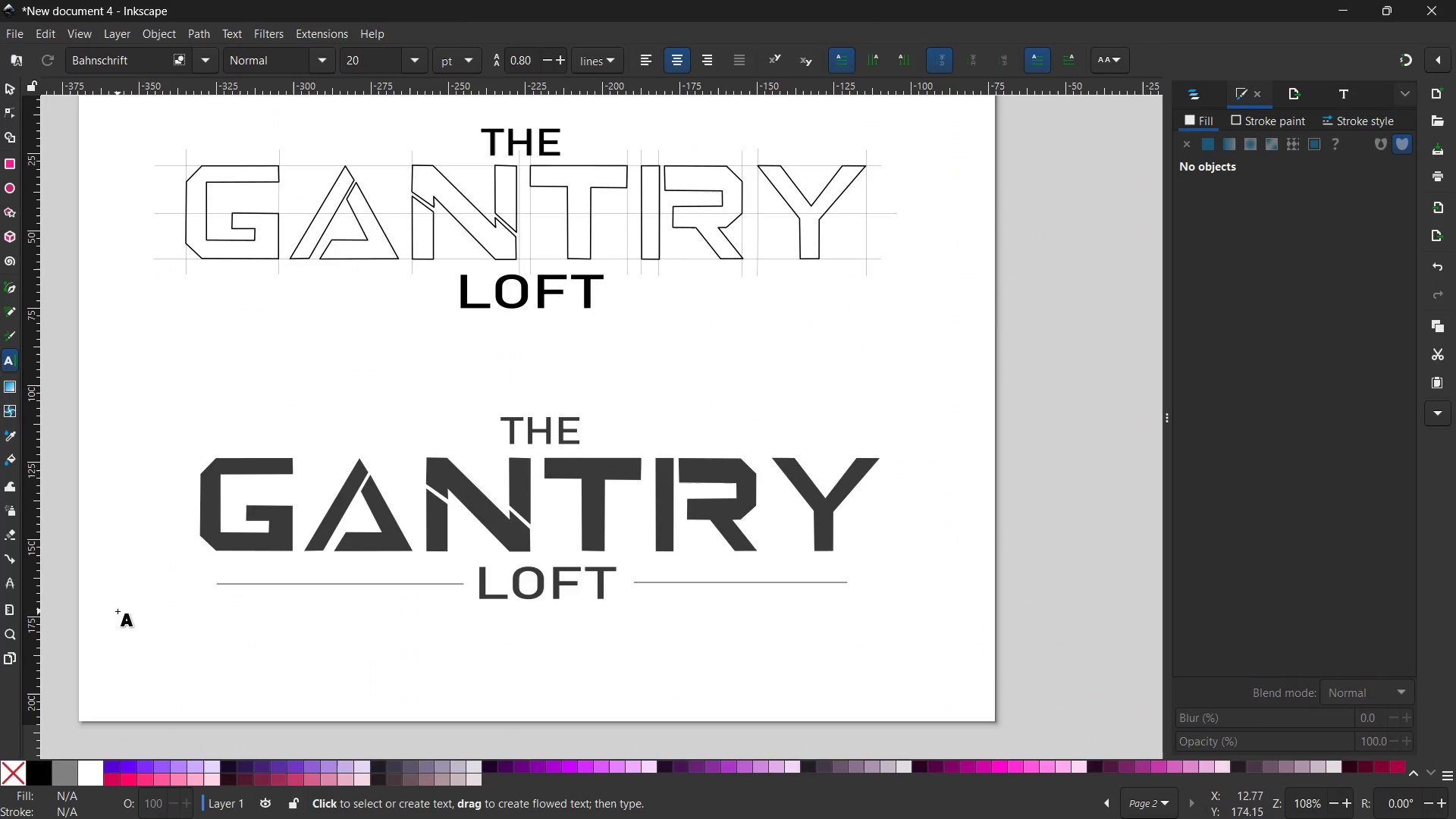 
left_click([105, 391])
 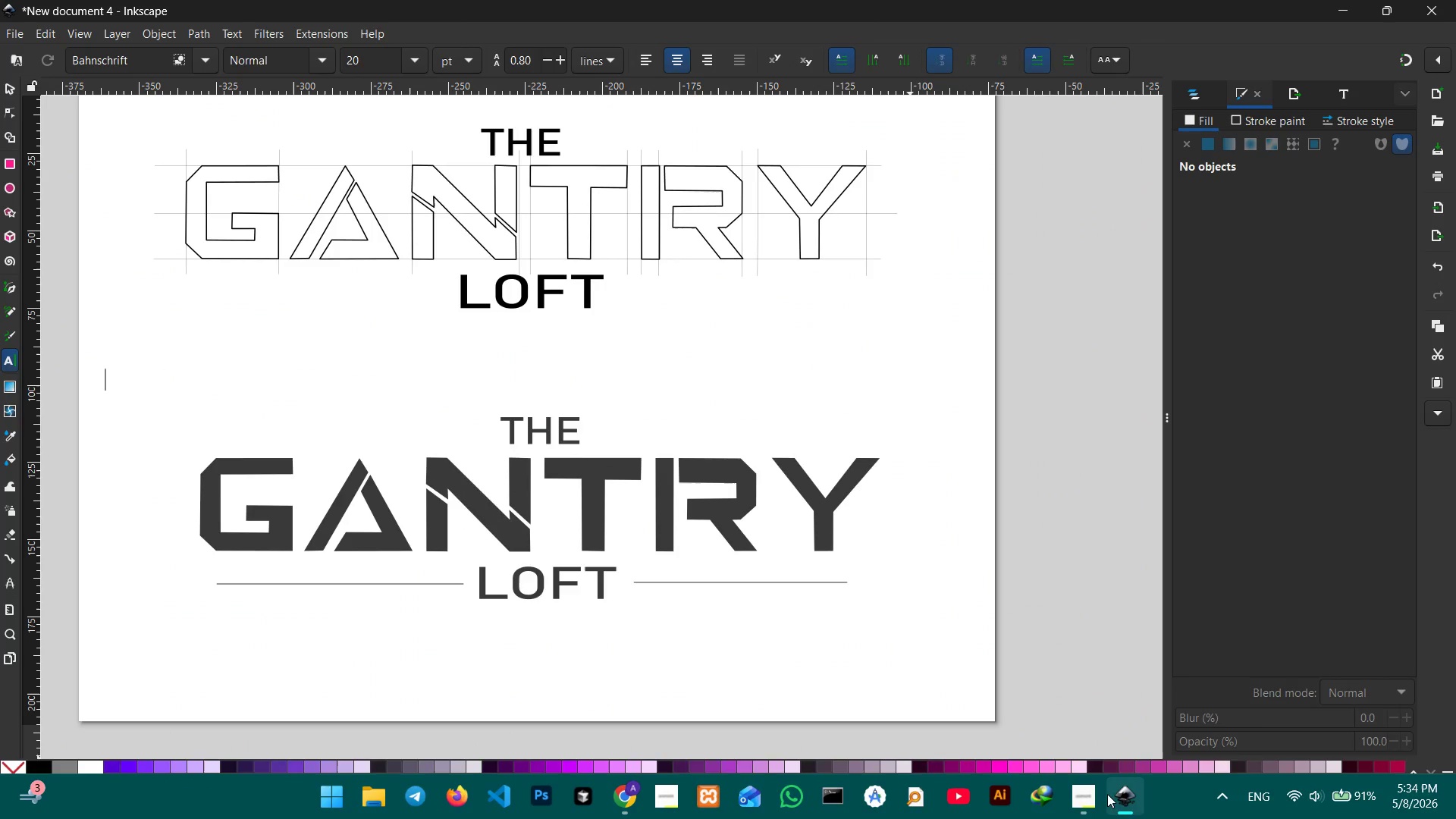 
left_click([1085, 799])